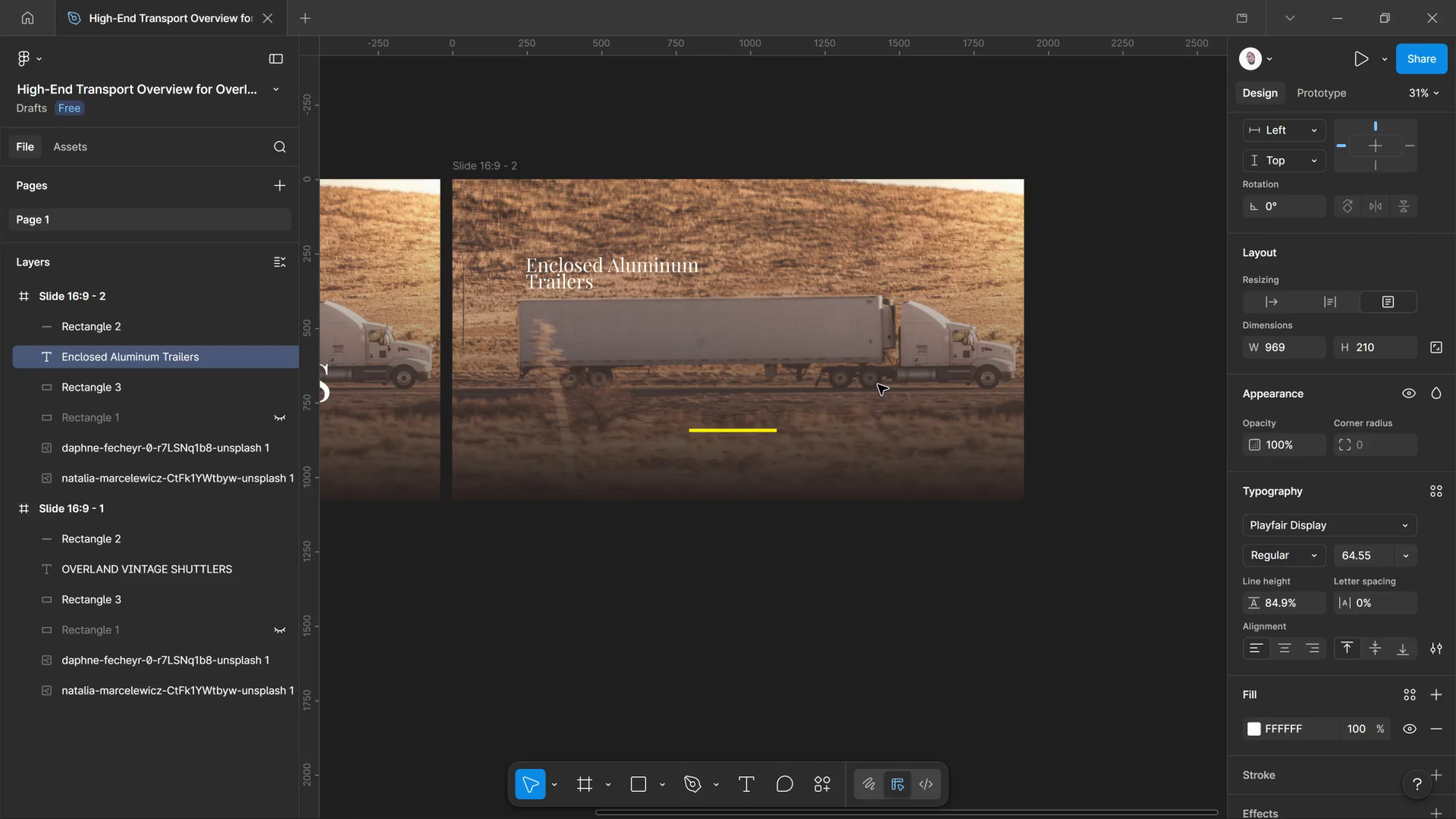 
key(Control+Shift+Comma)
 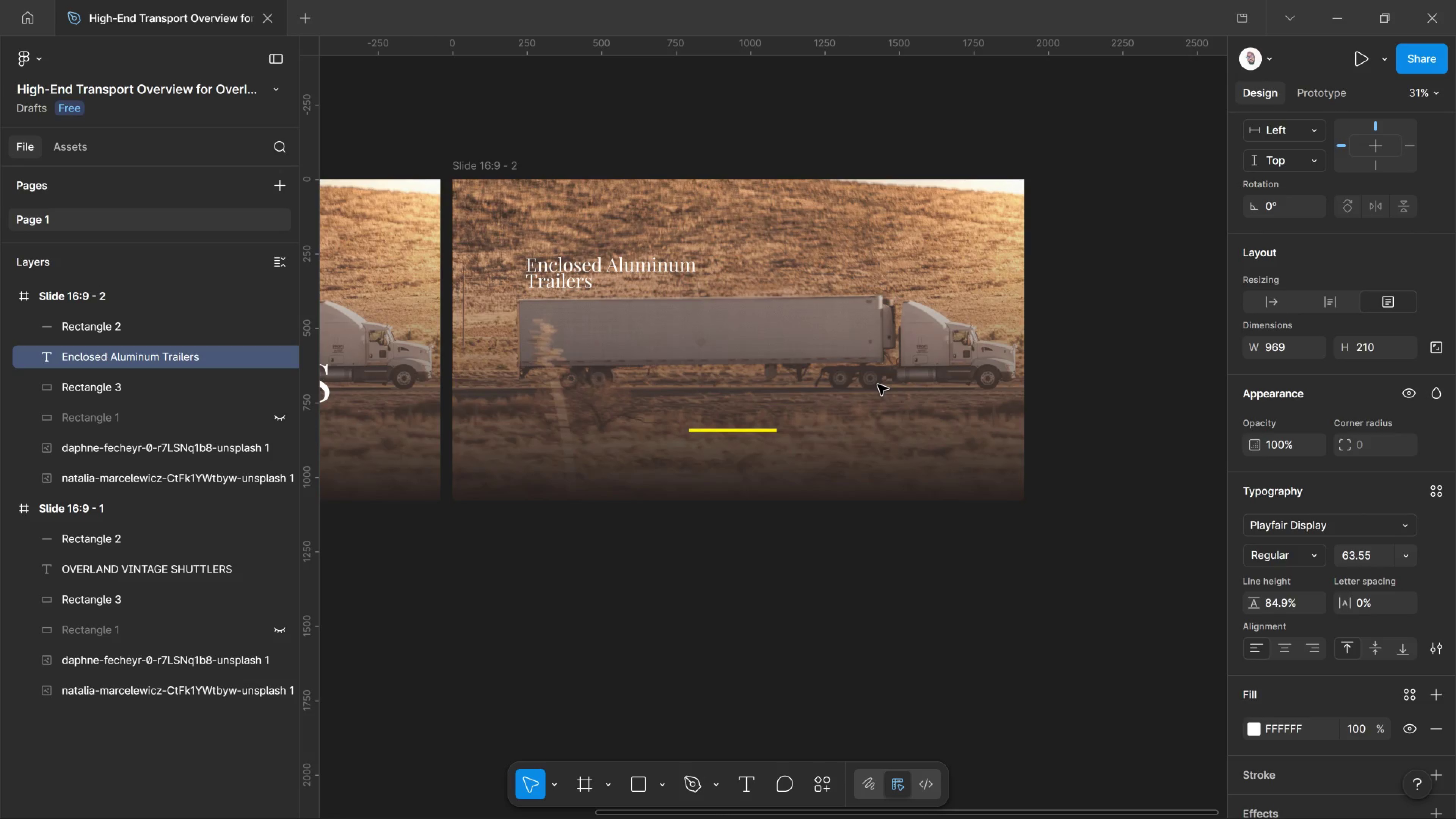 
key(Control+Shift+Comma)
 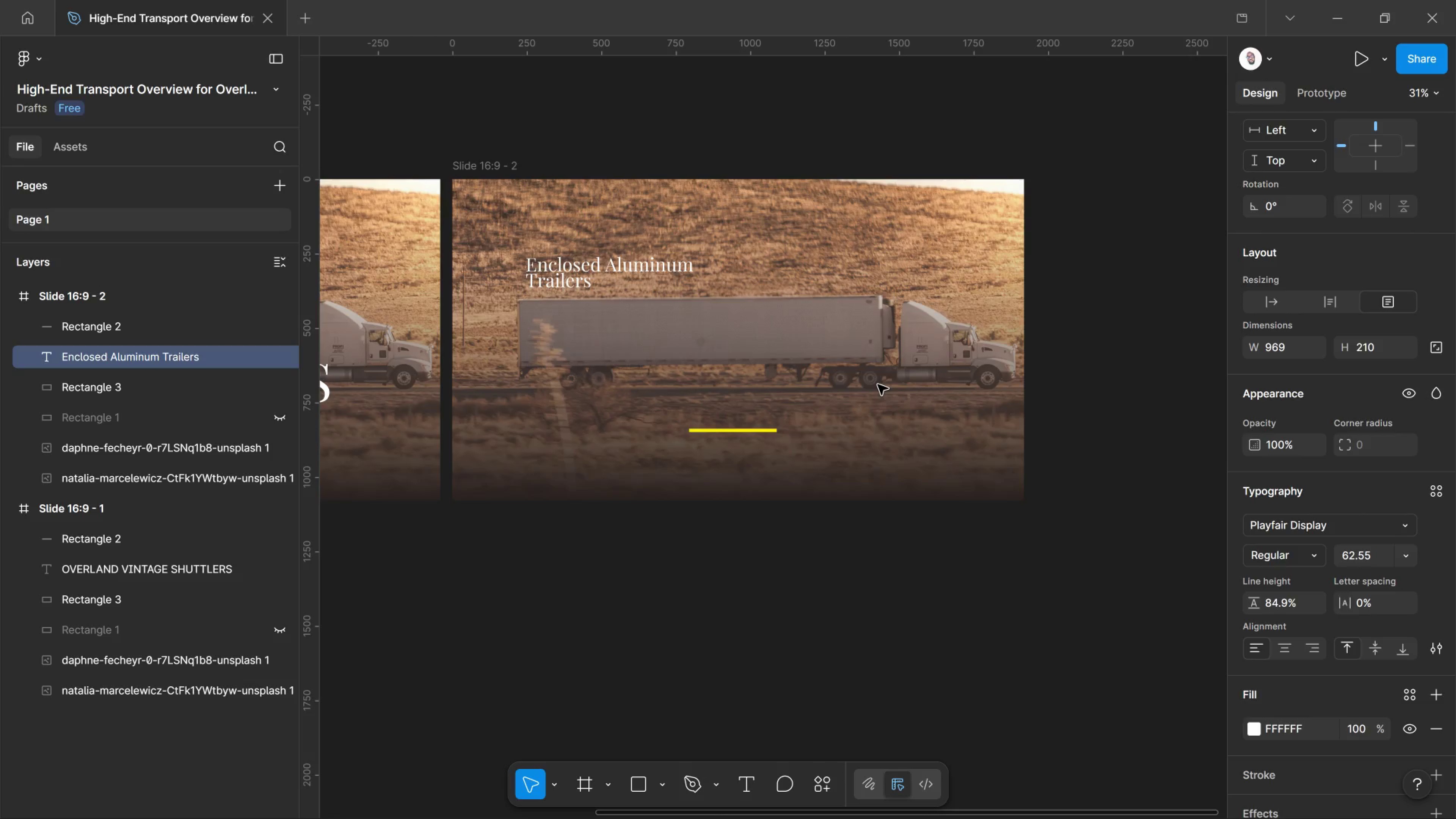 
key(Control+Shift+Comma)
 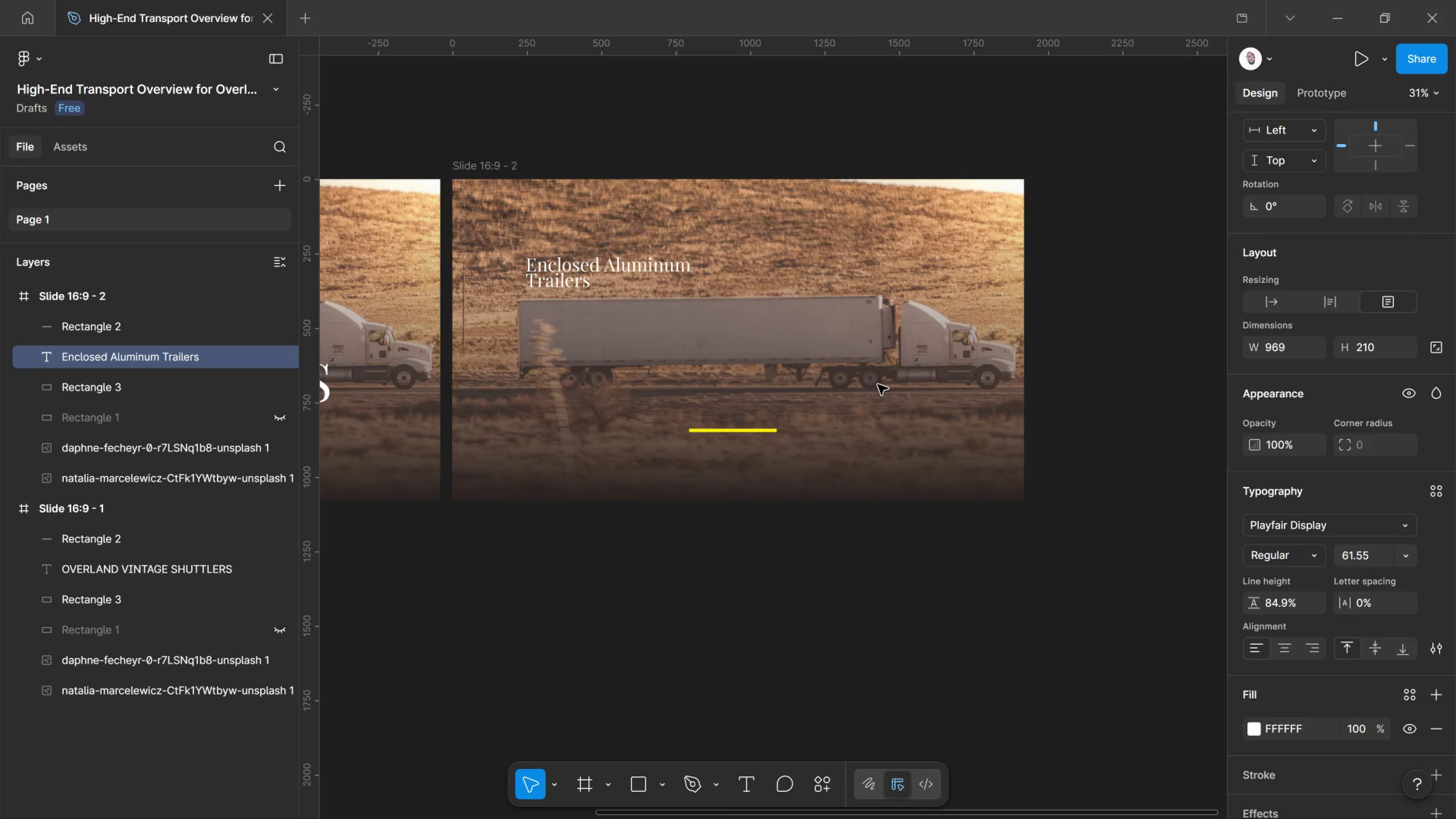 
key(Control+Shift+Comma)
 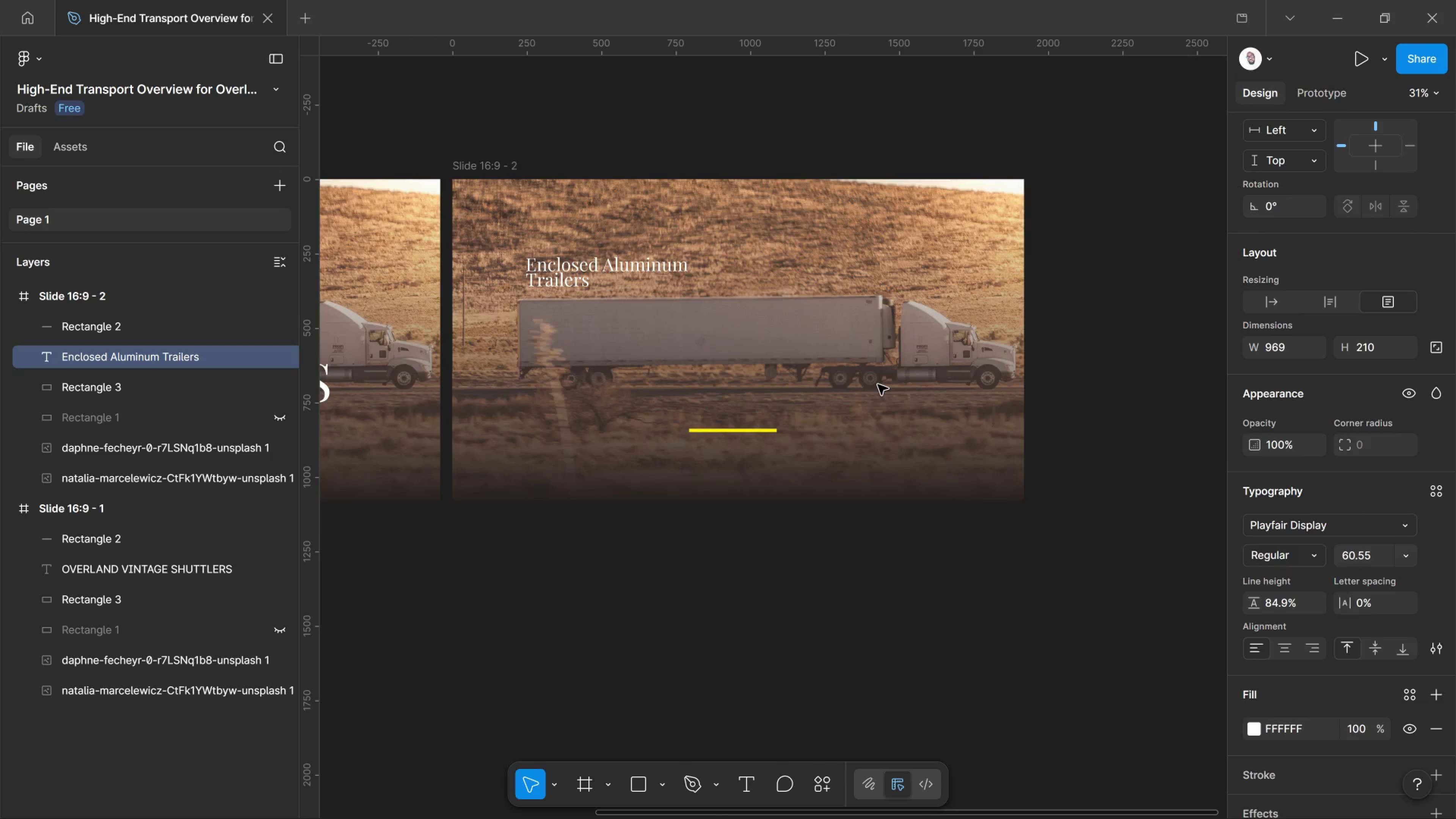 
key(Control+Shift+Comma)
 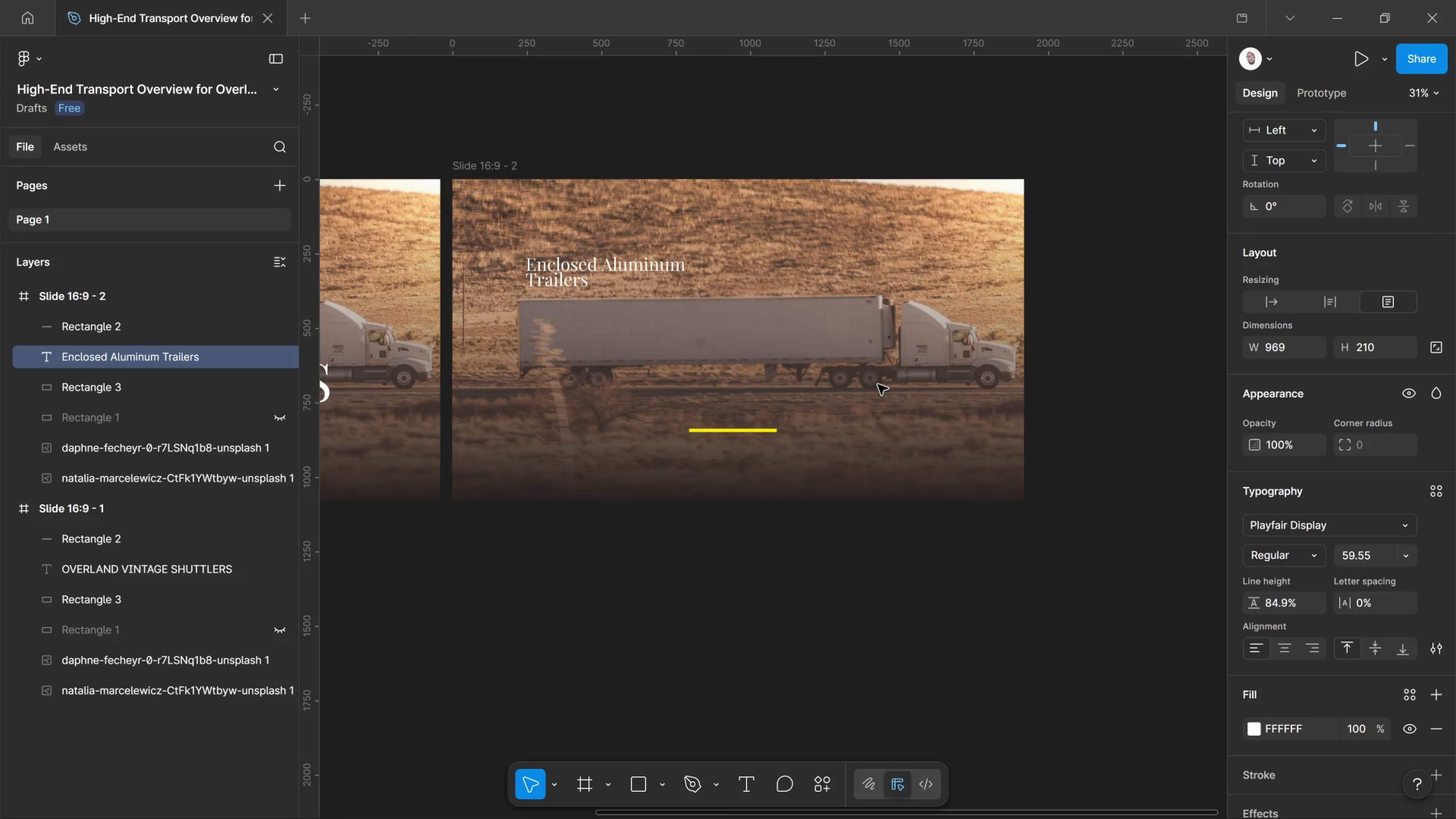 
key(Control+Shift+Comma)
 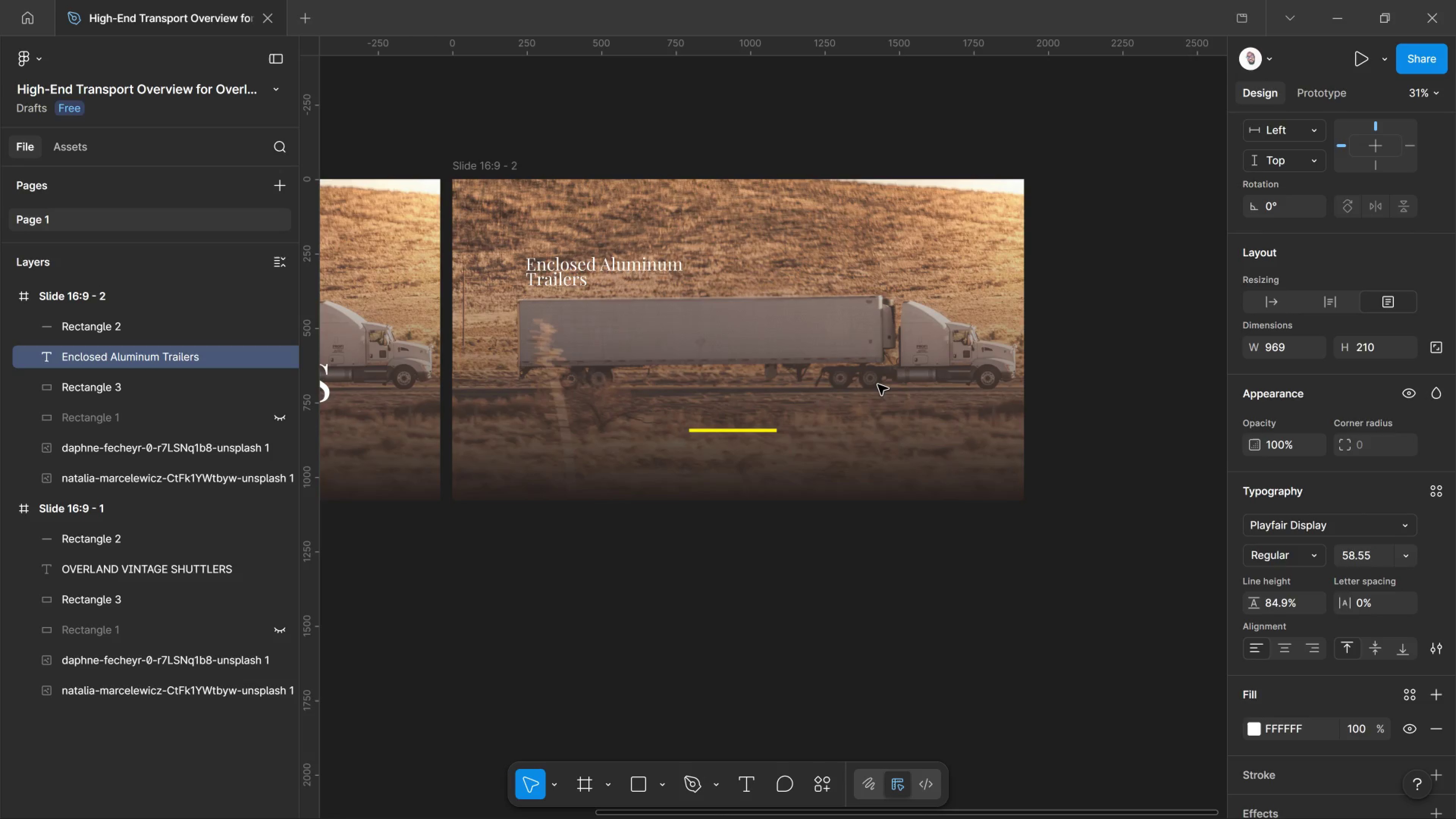 
key(Control+Shift+Comma)
 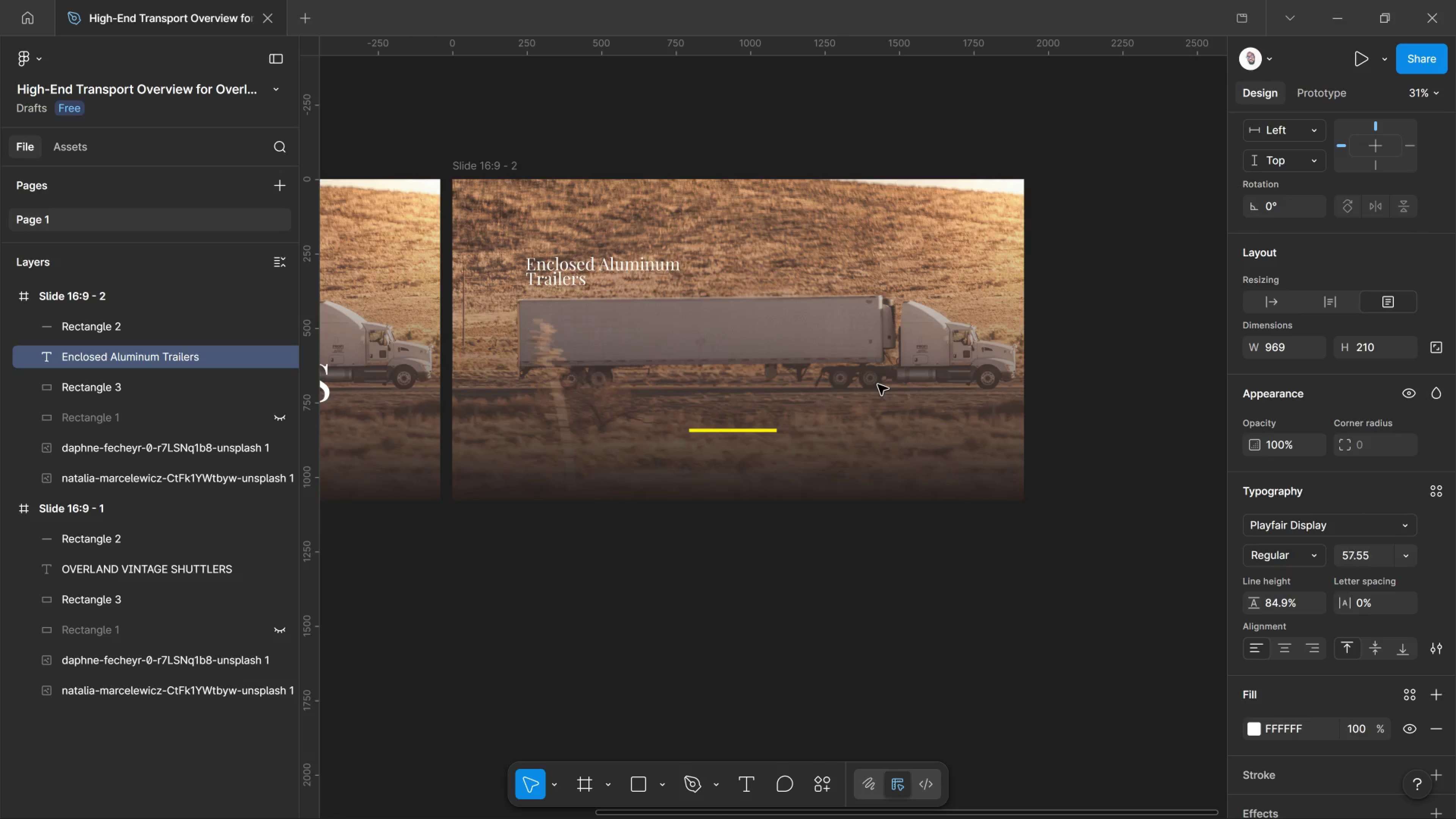 
key(Control+Shift+Comma)
 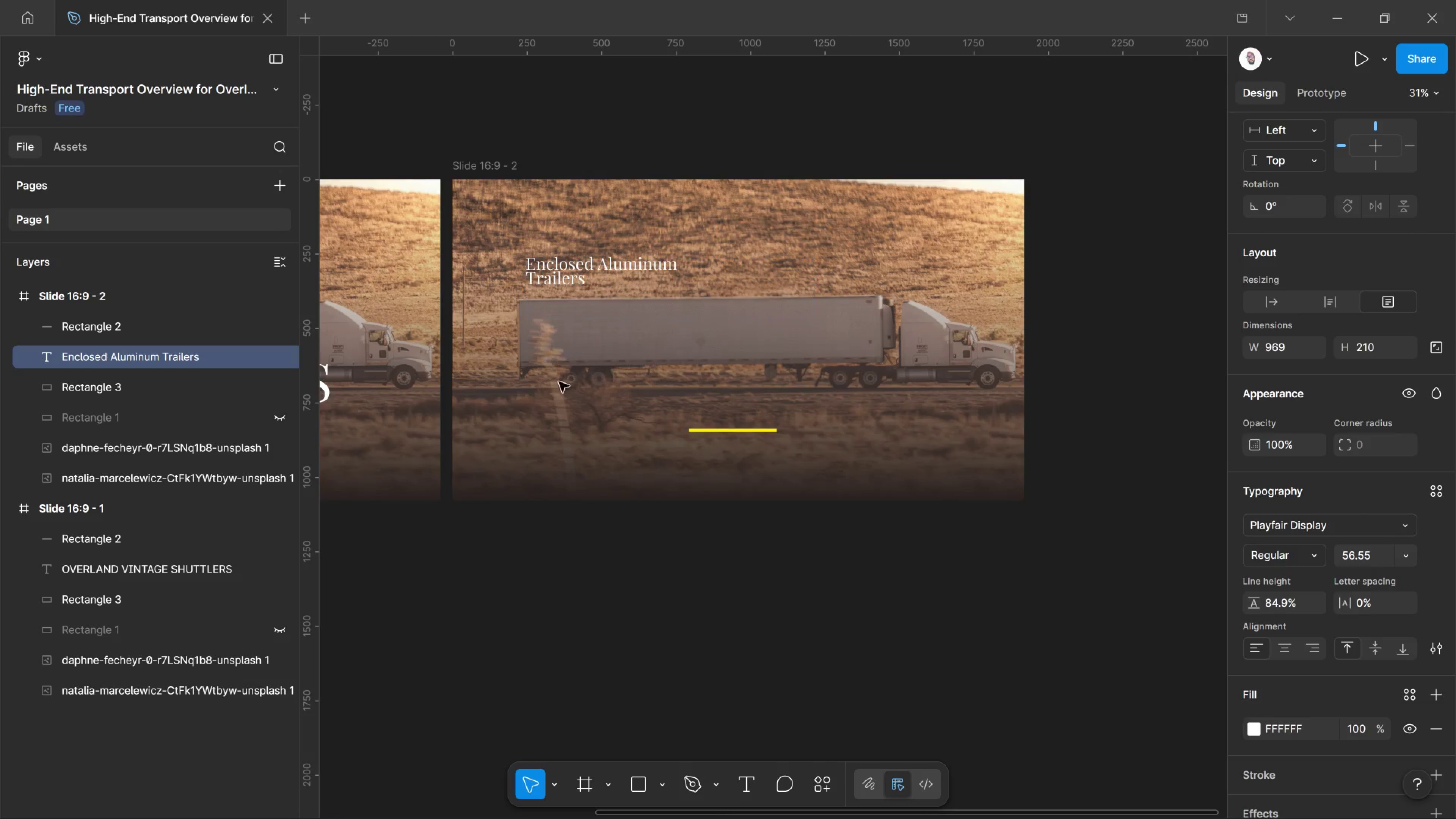 
left_click([570, 397])
 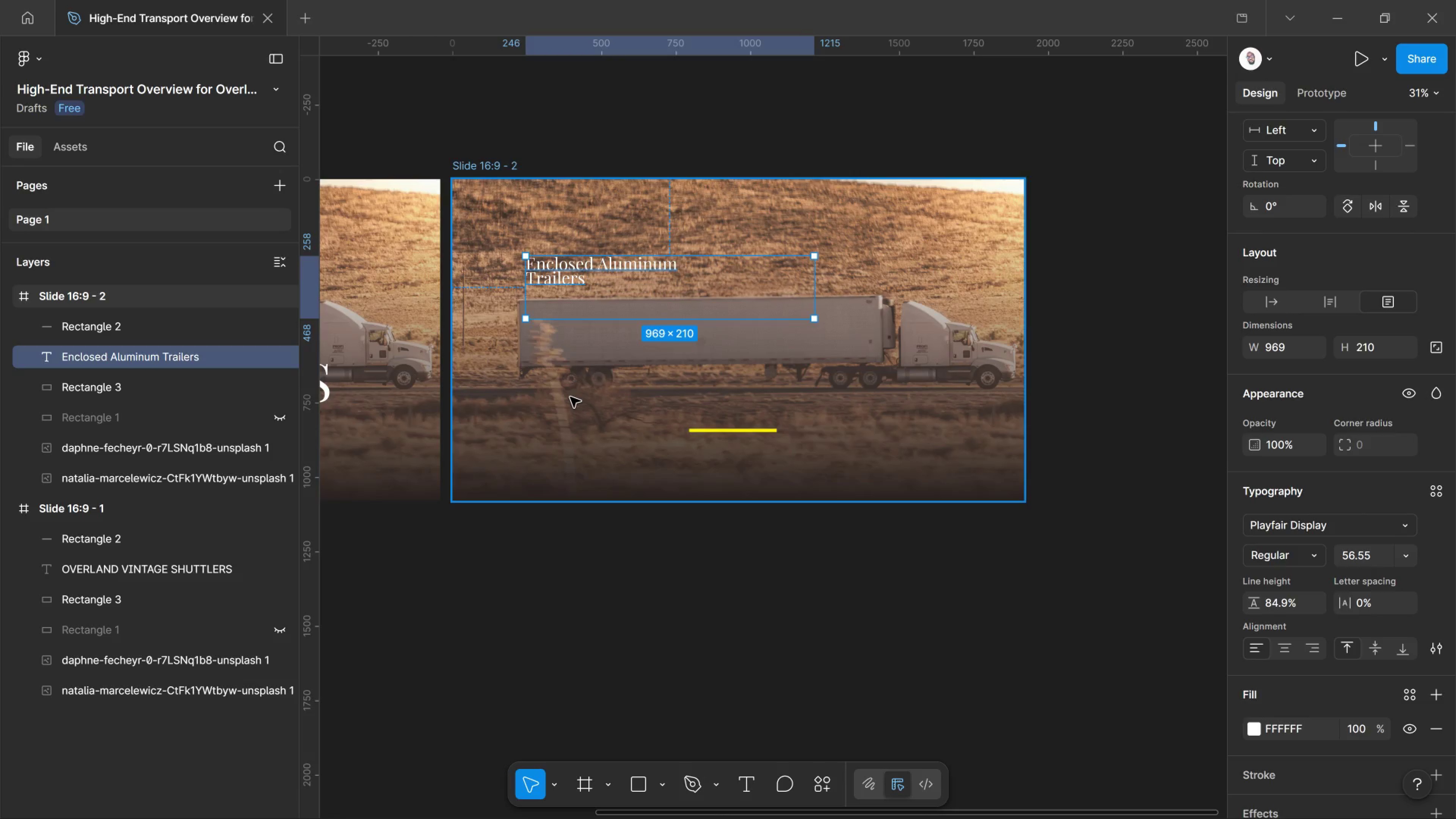 
left_click_drag(start_coordinate=[570, 397], to_coordinate=[551, 523])
 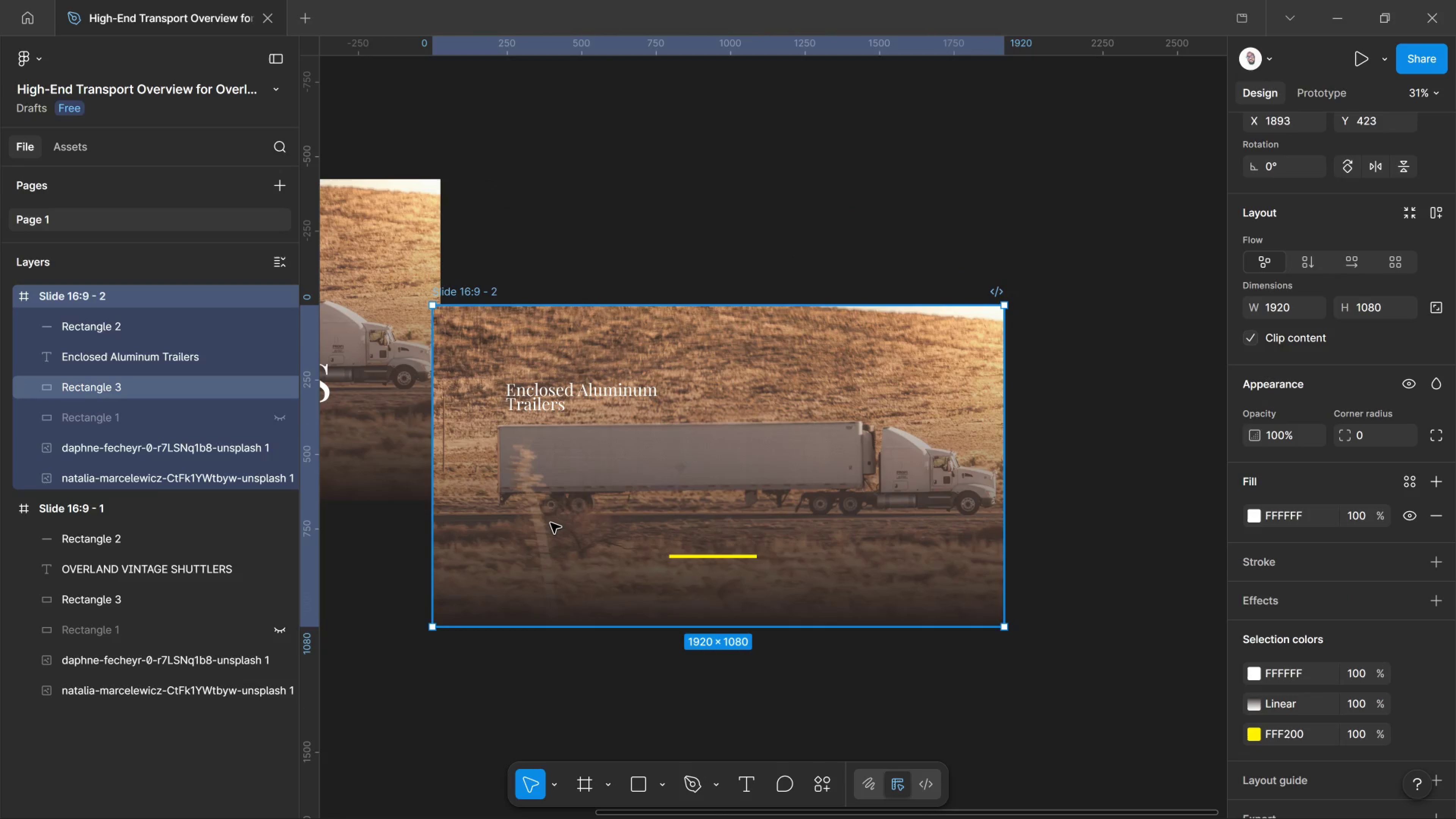 
key(Control+Z)
 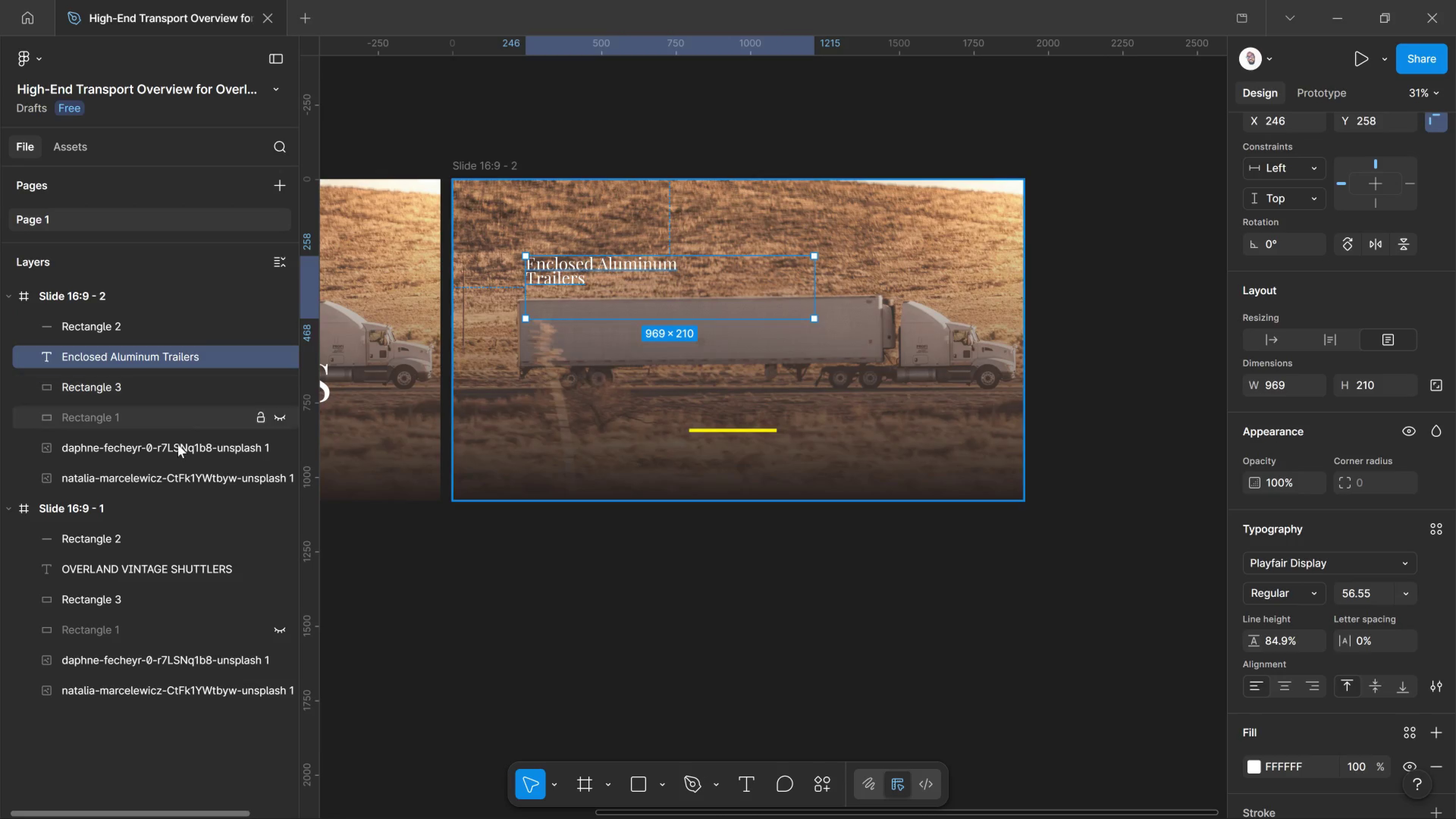 
left_click([178, 448])
 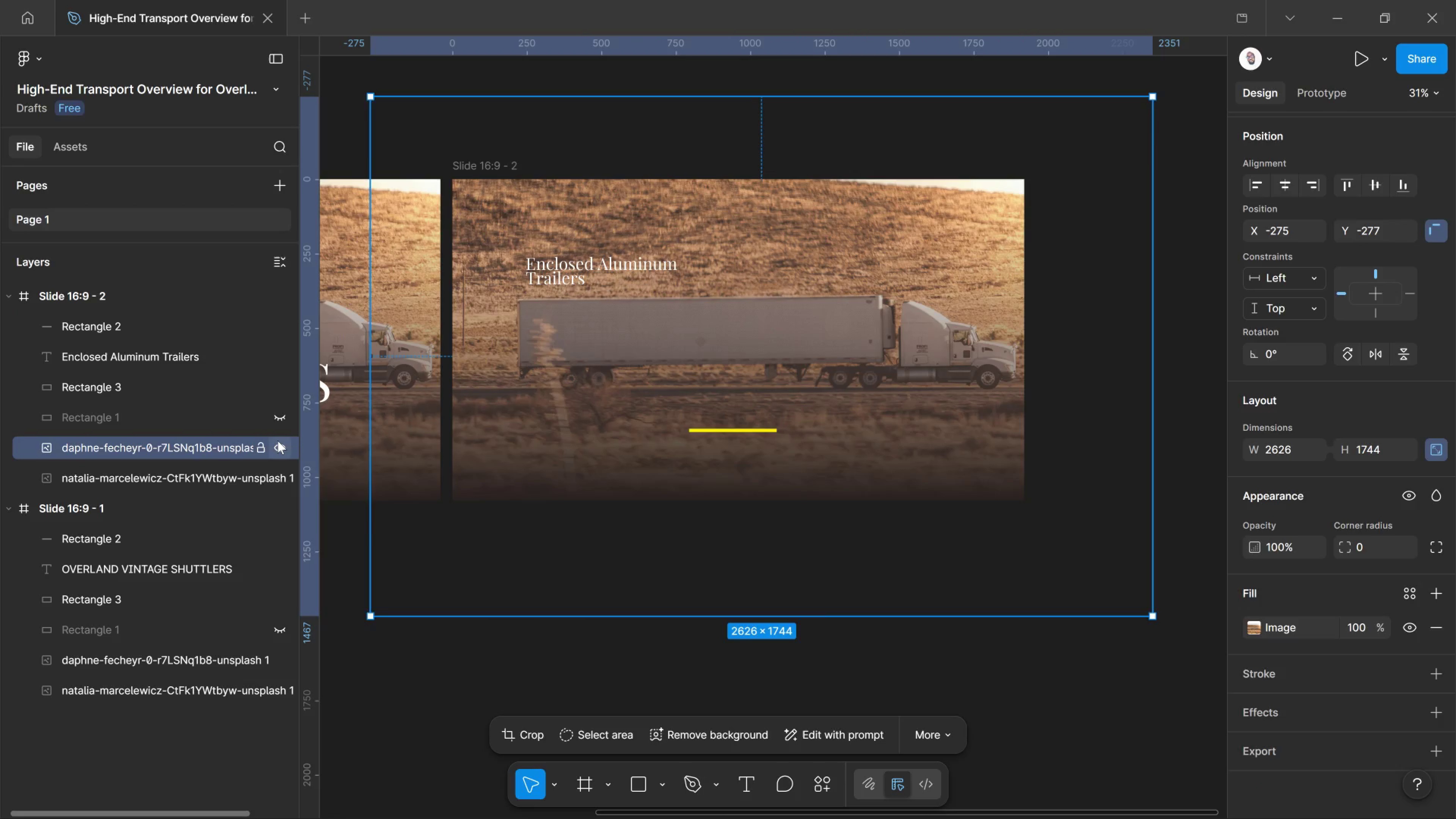 
left_click([278, 441])
 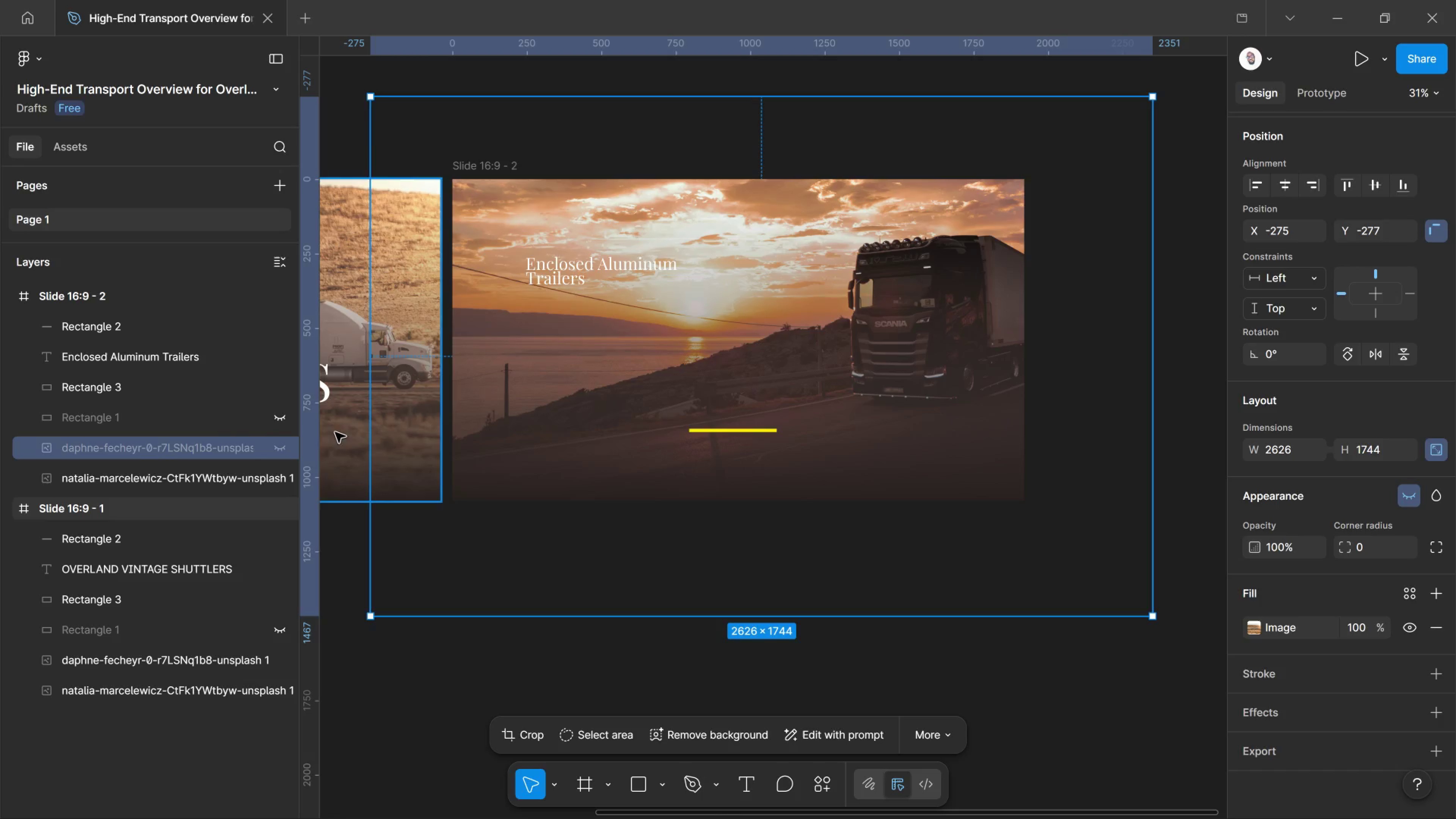 
key(Delete)
 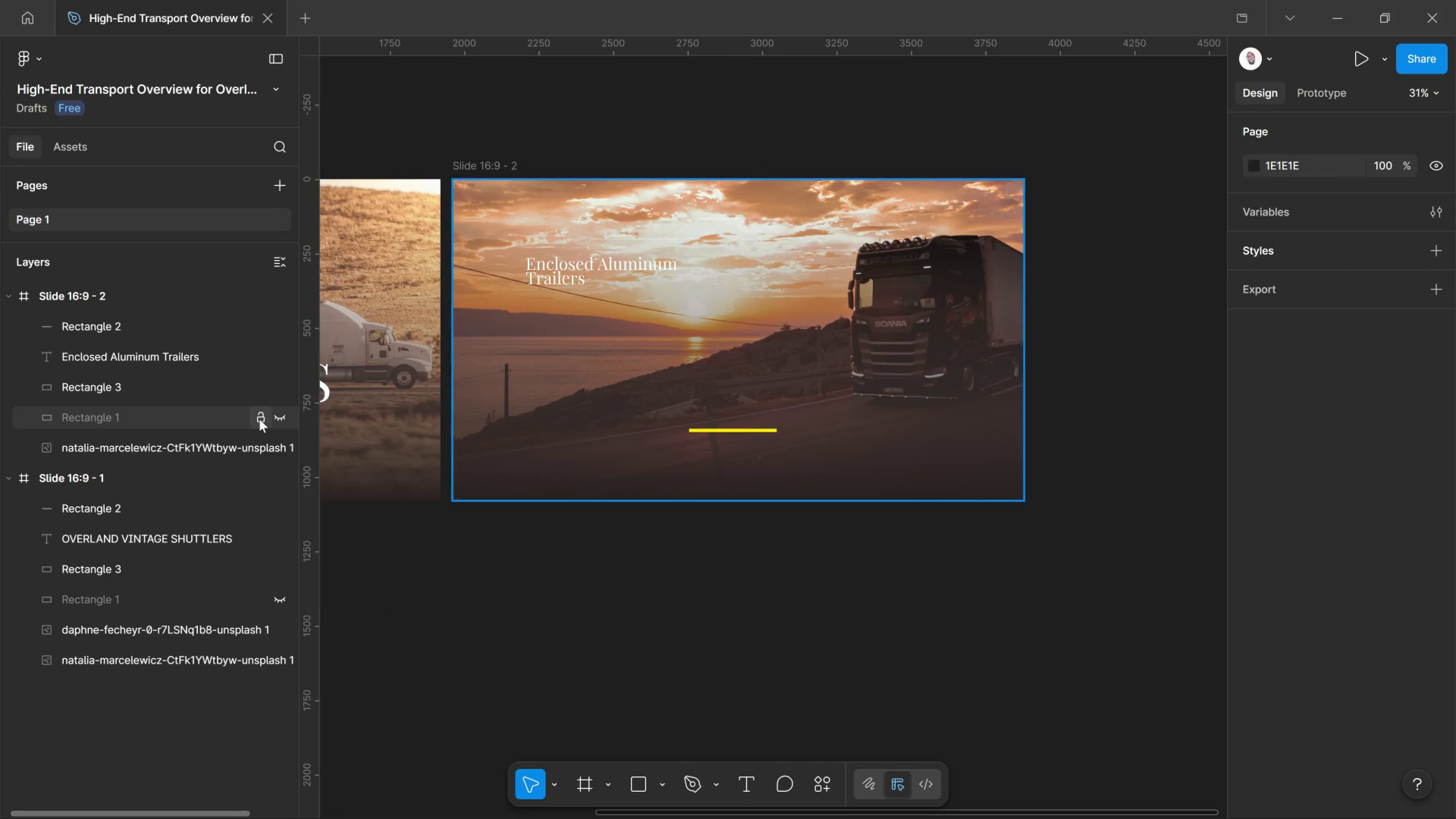 
left_click([274, 417])
 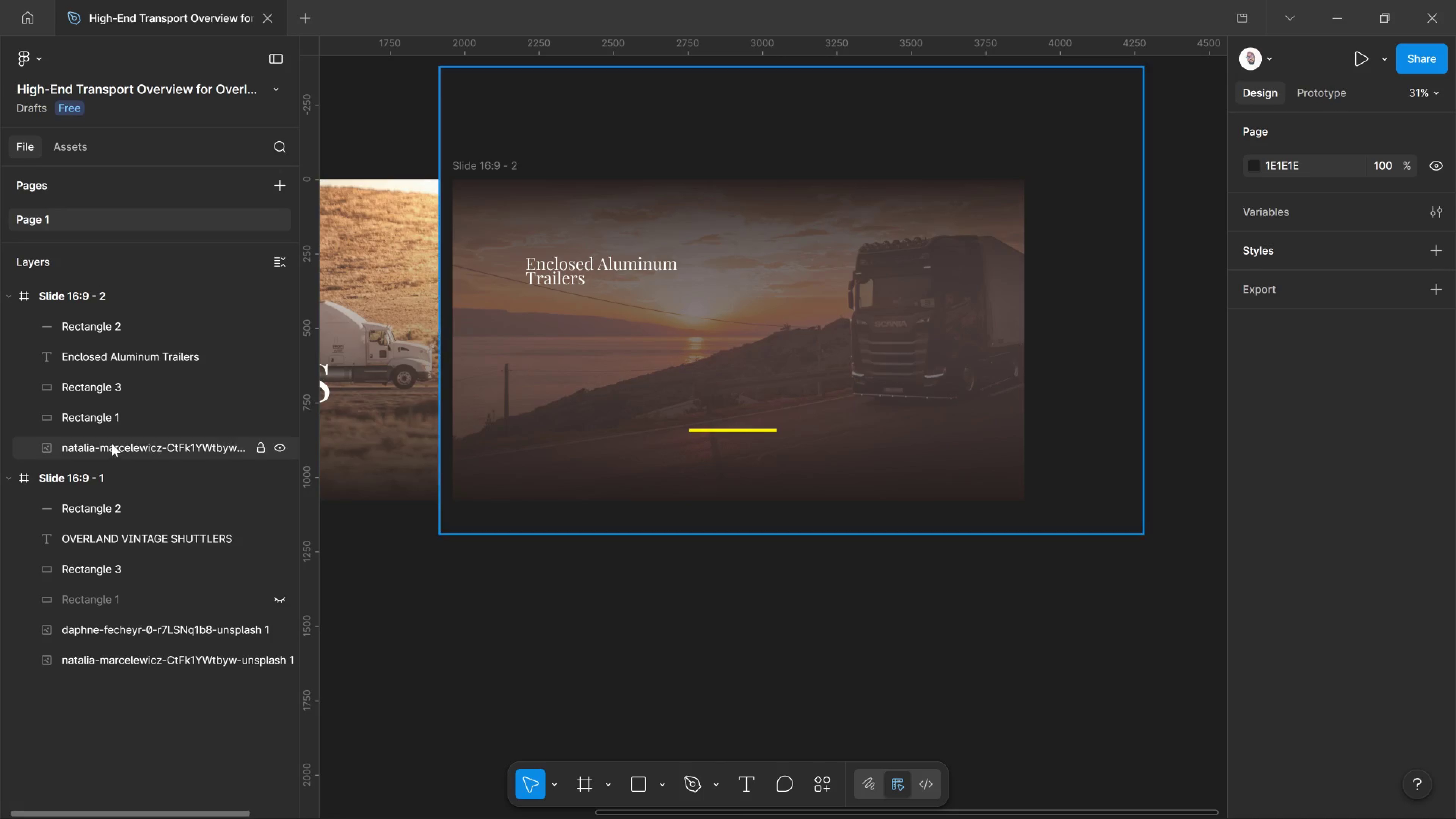 
left_click([281, 442])